 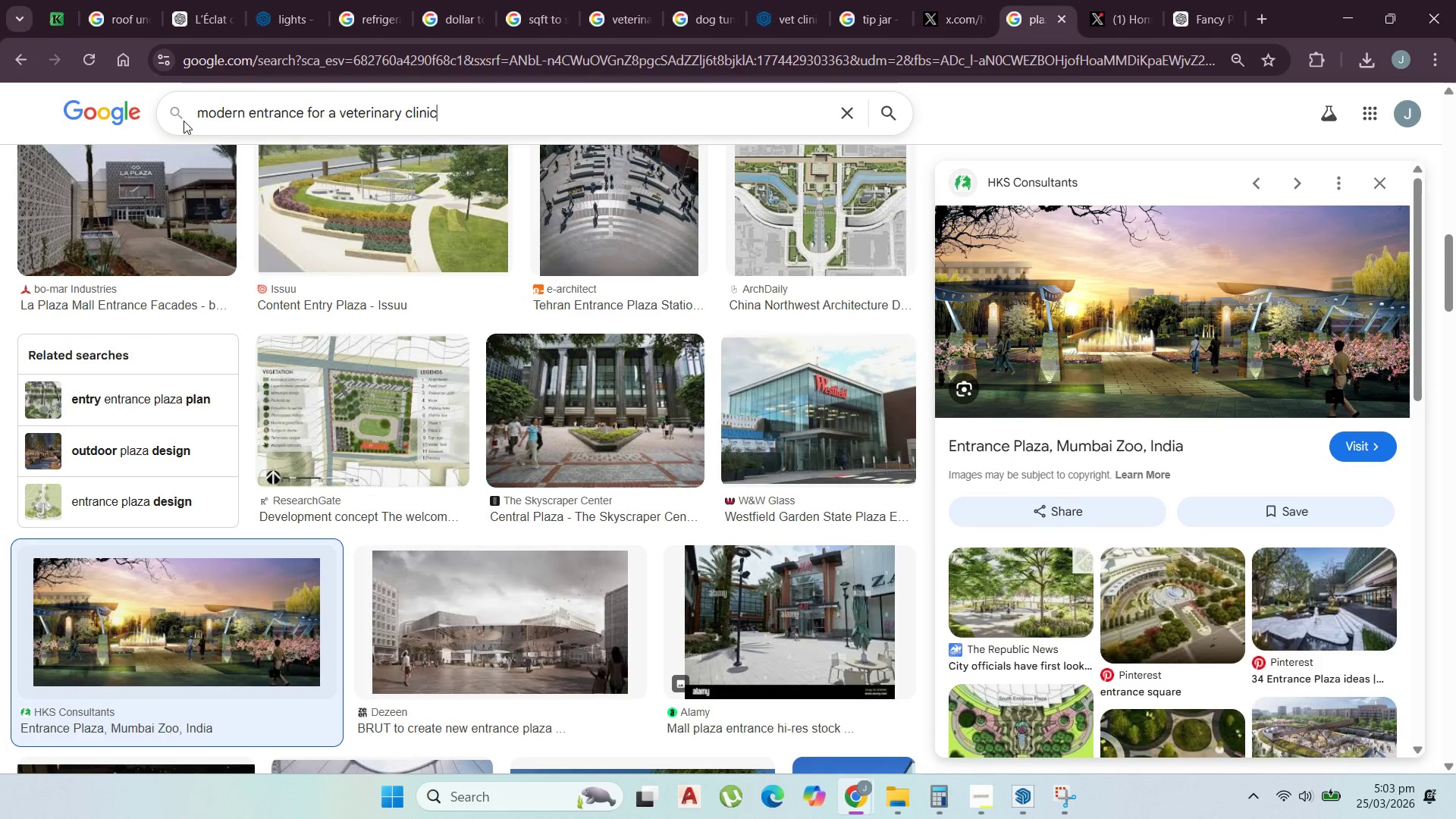 
key(Enter)
 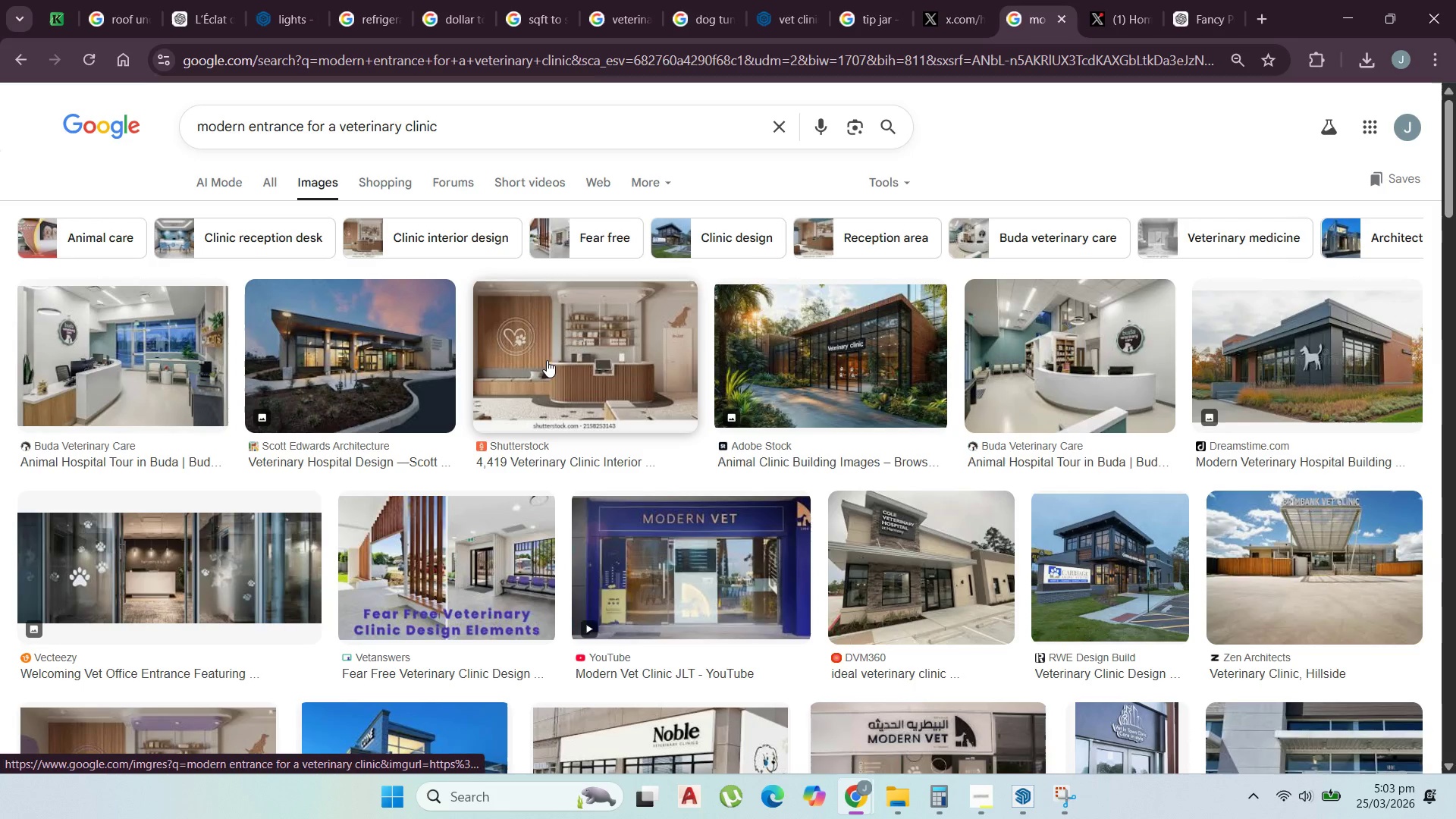 
wait(5.56)
 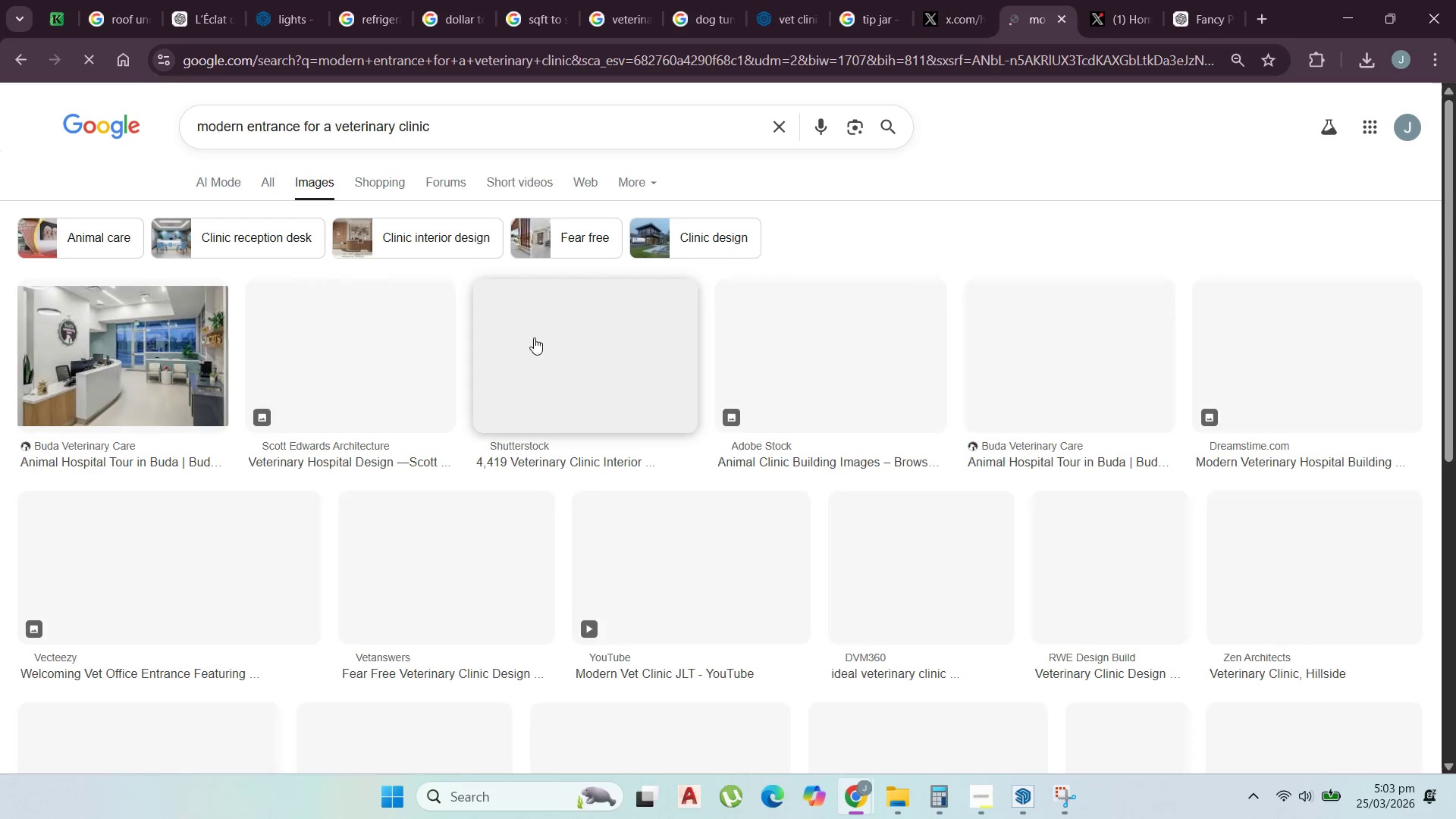 
scroll: coordinate [639, 364], scroll_direction: down, amount: 4.0
 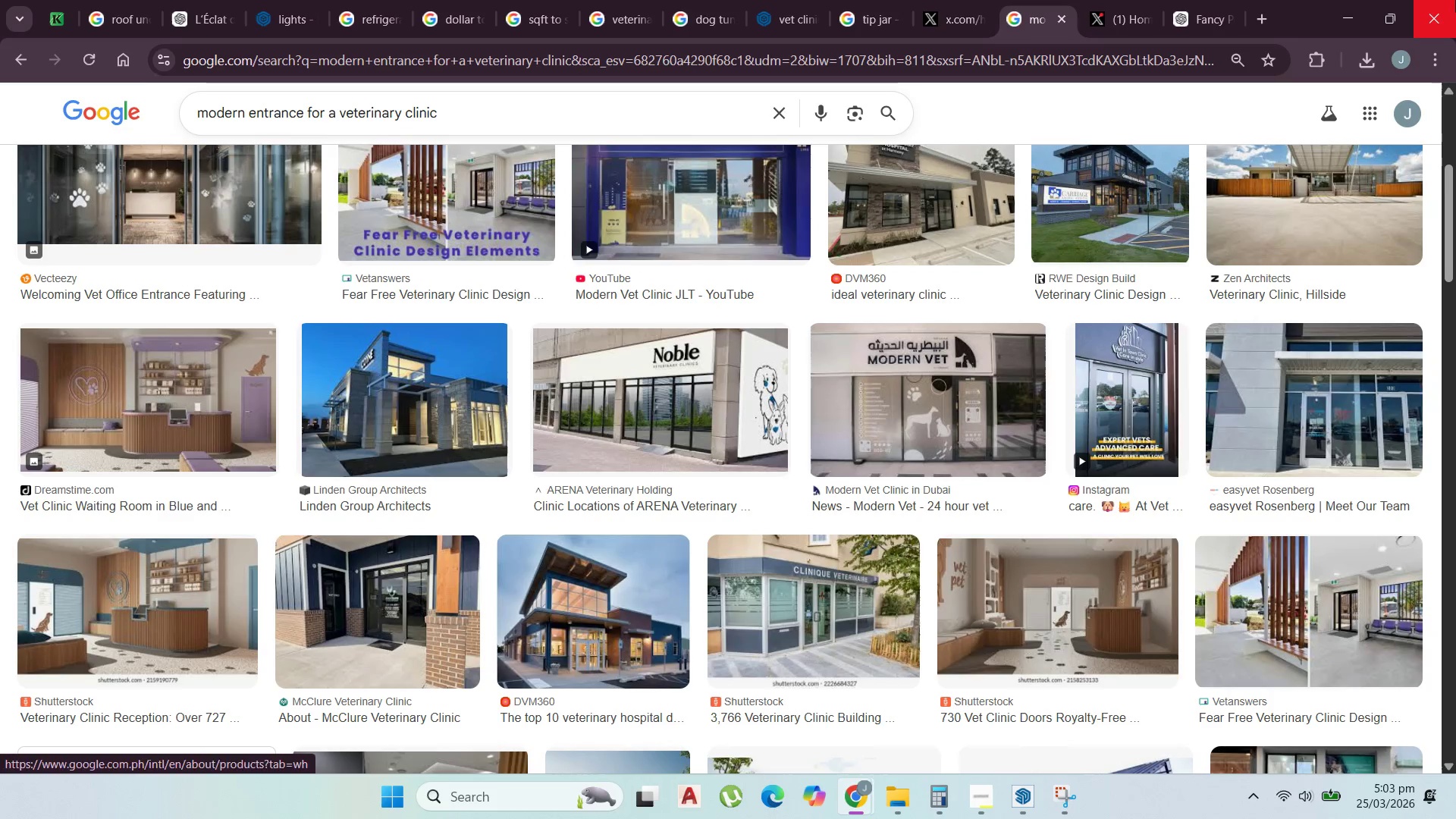 
left_click([1344, 13])